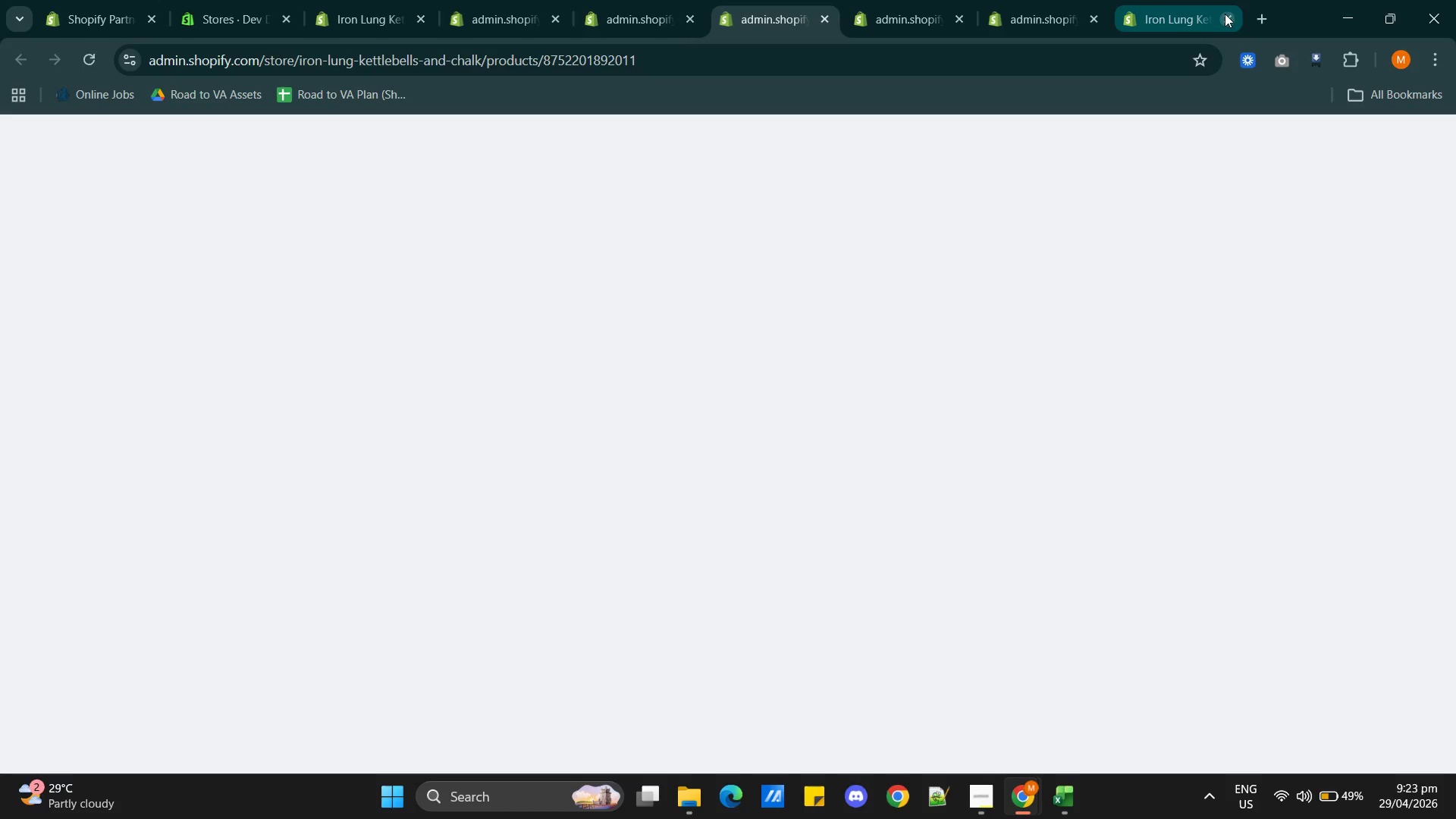 
left_click([1225, 14])
 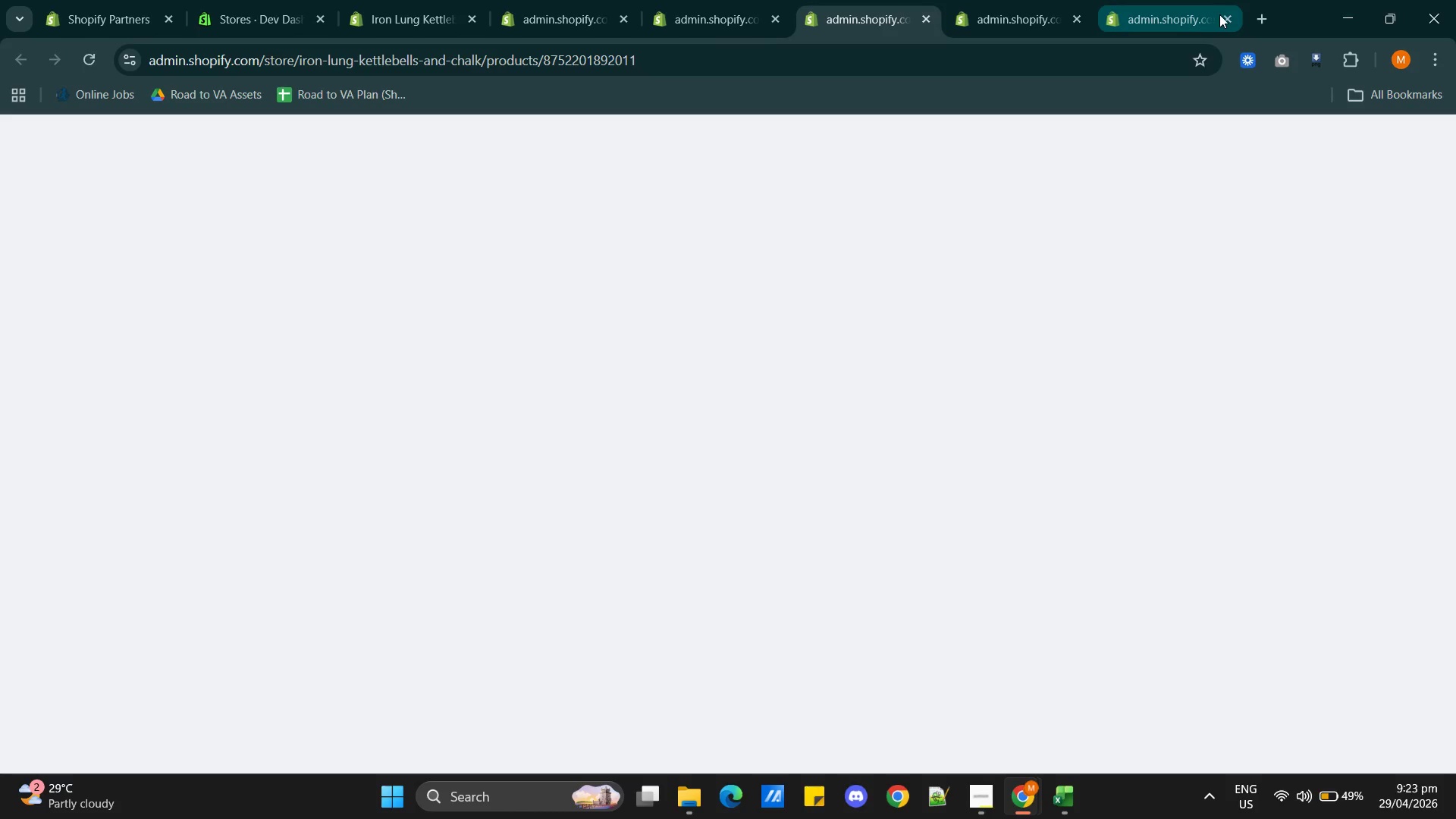 
left_click([1226, 15])
 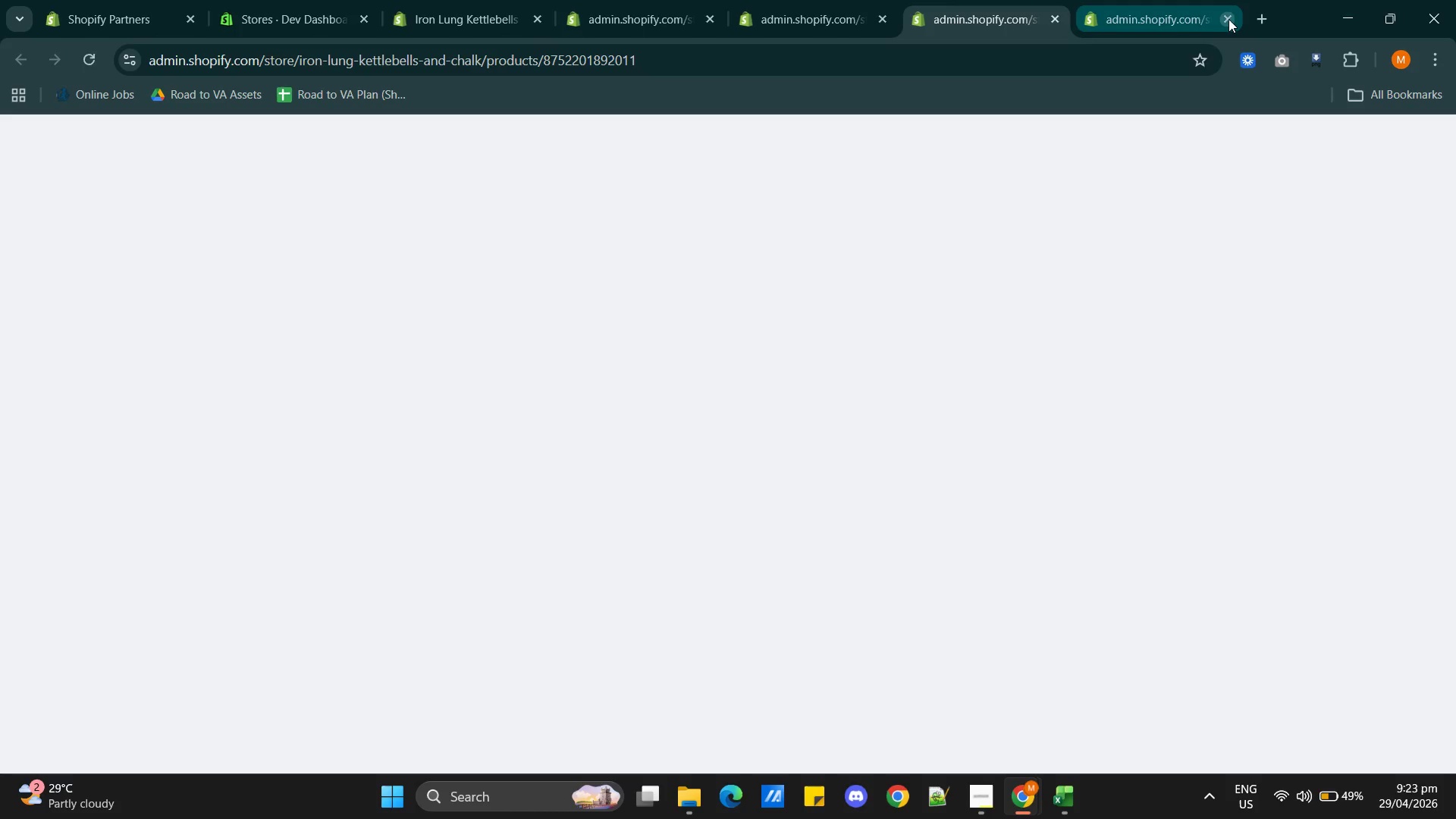 
left_click([1233, 19])
 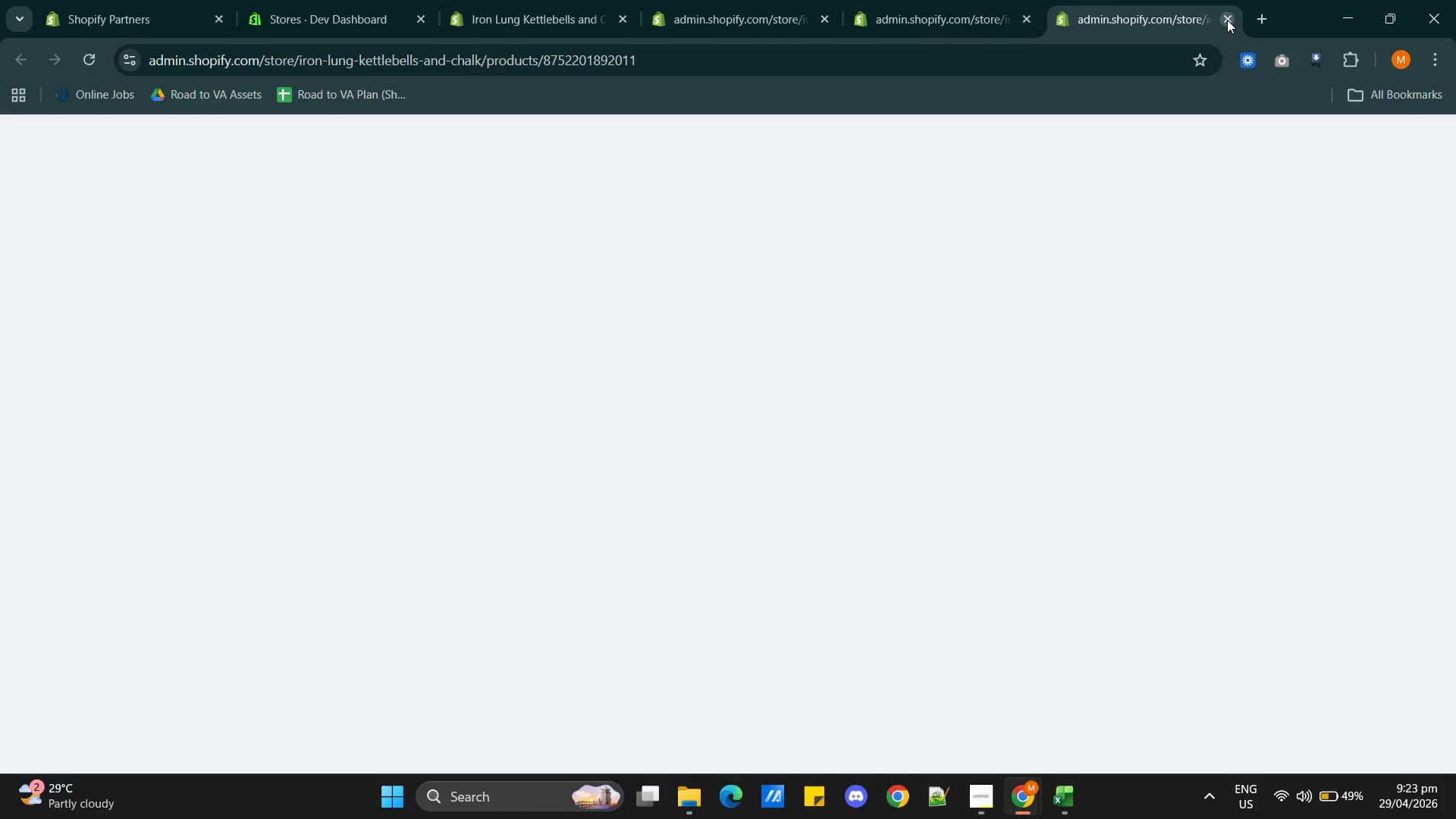 
left_click([1227, 20])
 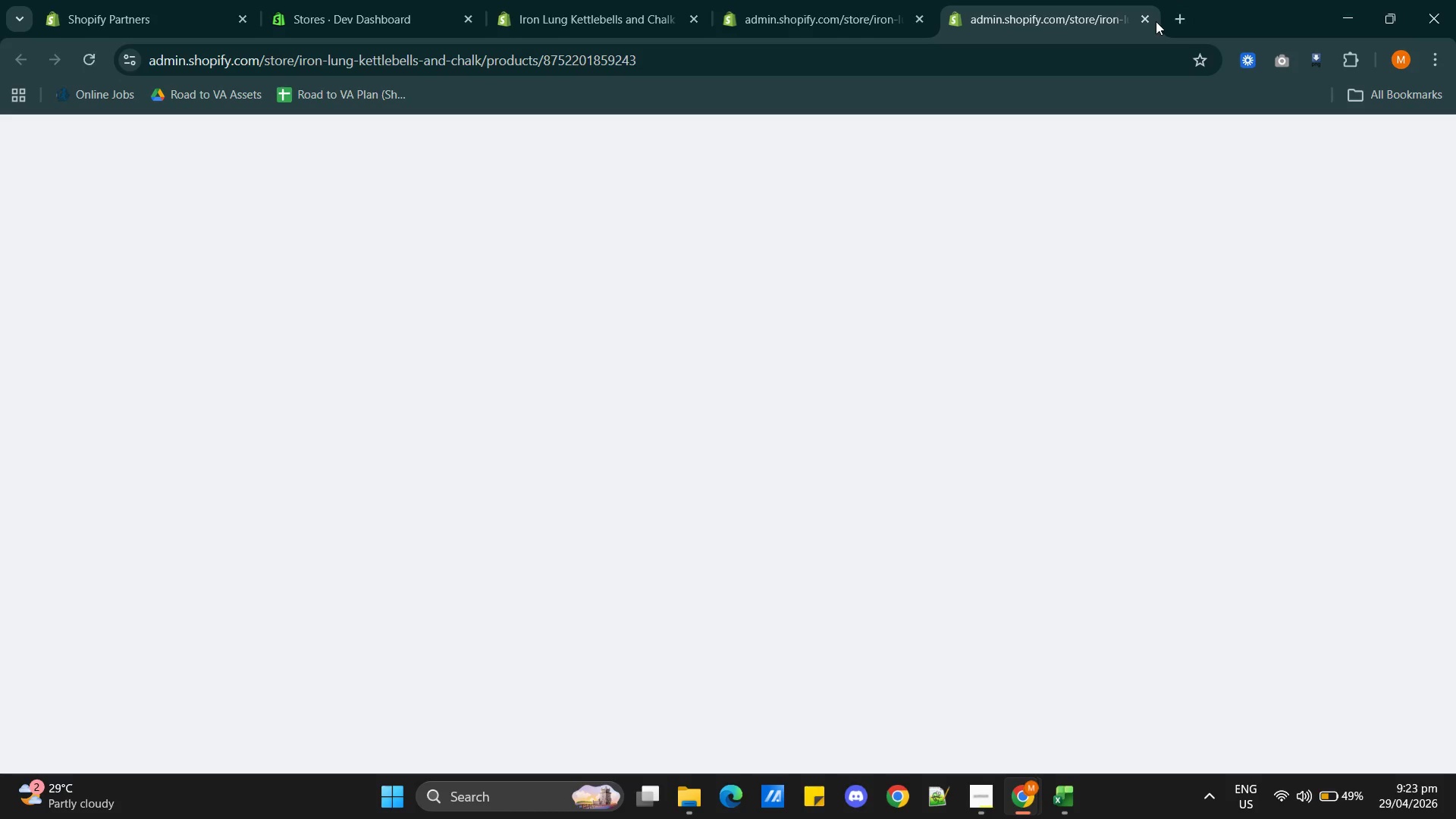 
left_click([1144, 17])
 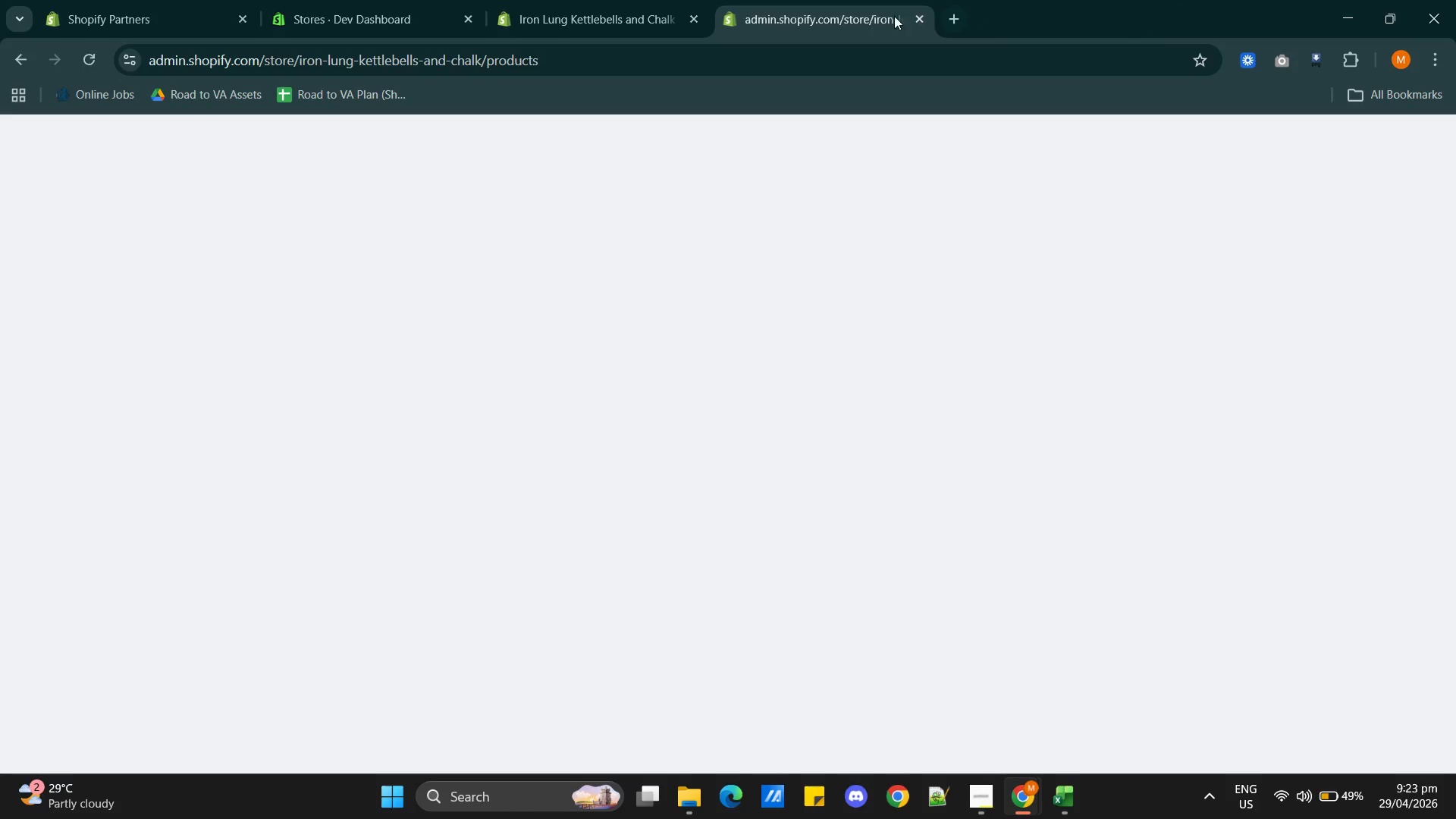 
left_click([880, 16])
 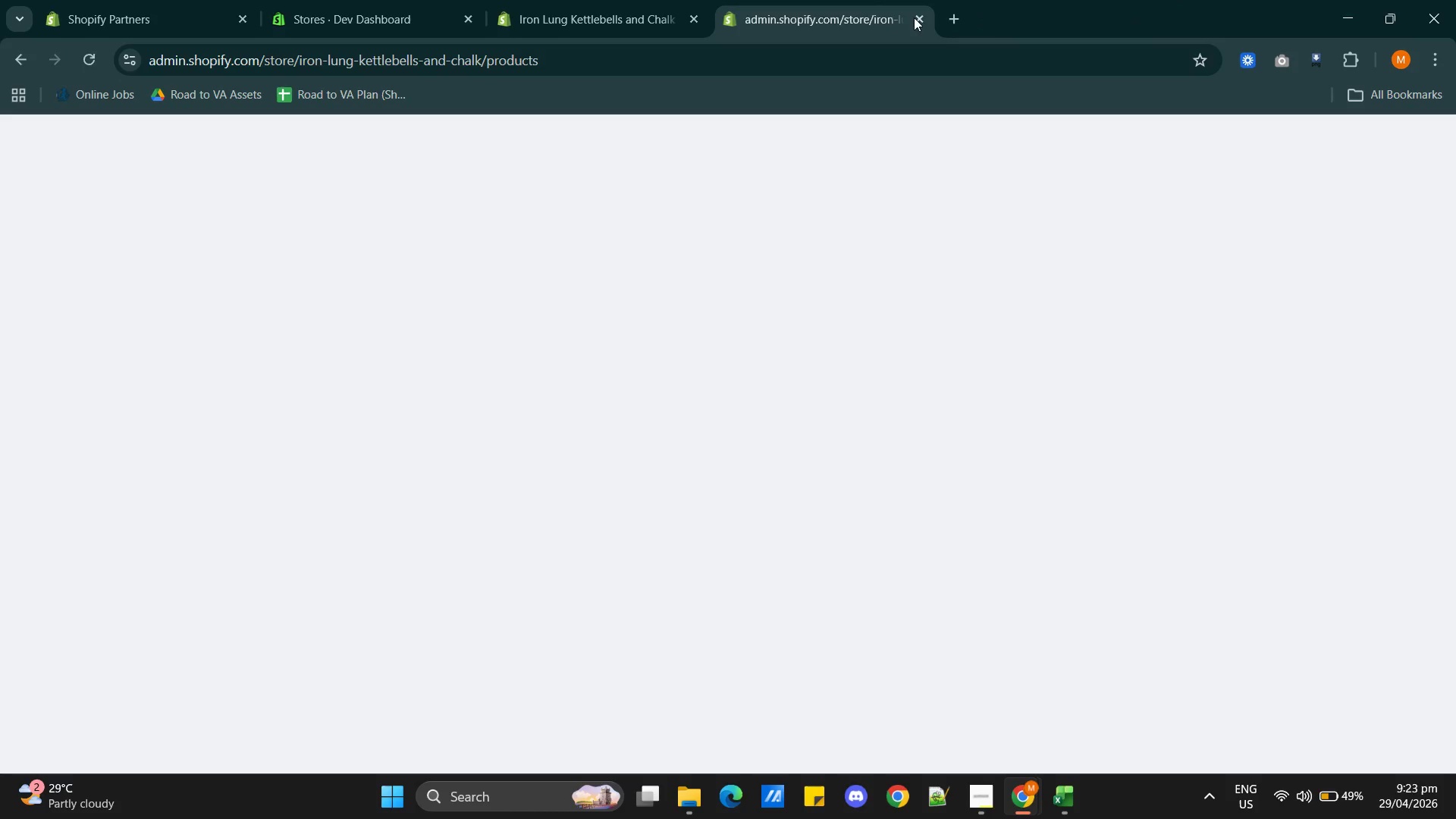 
left_click([925, 21])
 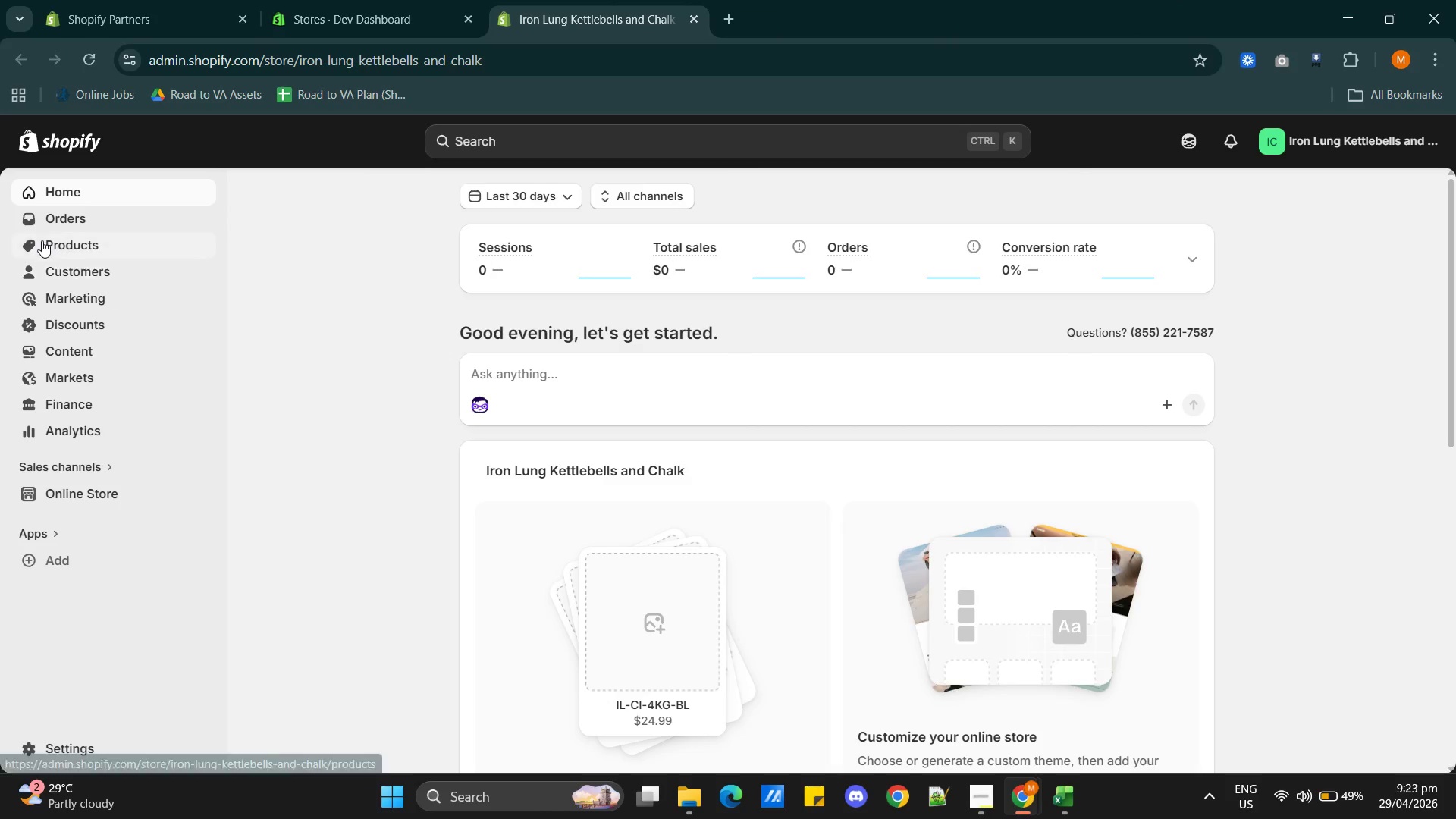 
hold_key(key=ControlLeft, duration=0.48)
left_click([61, 245])
 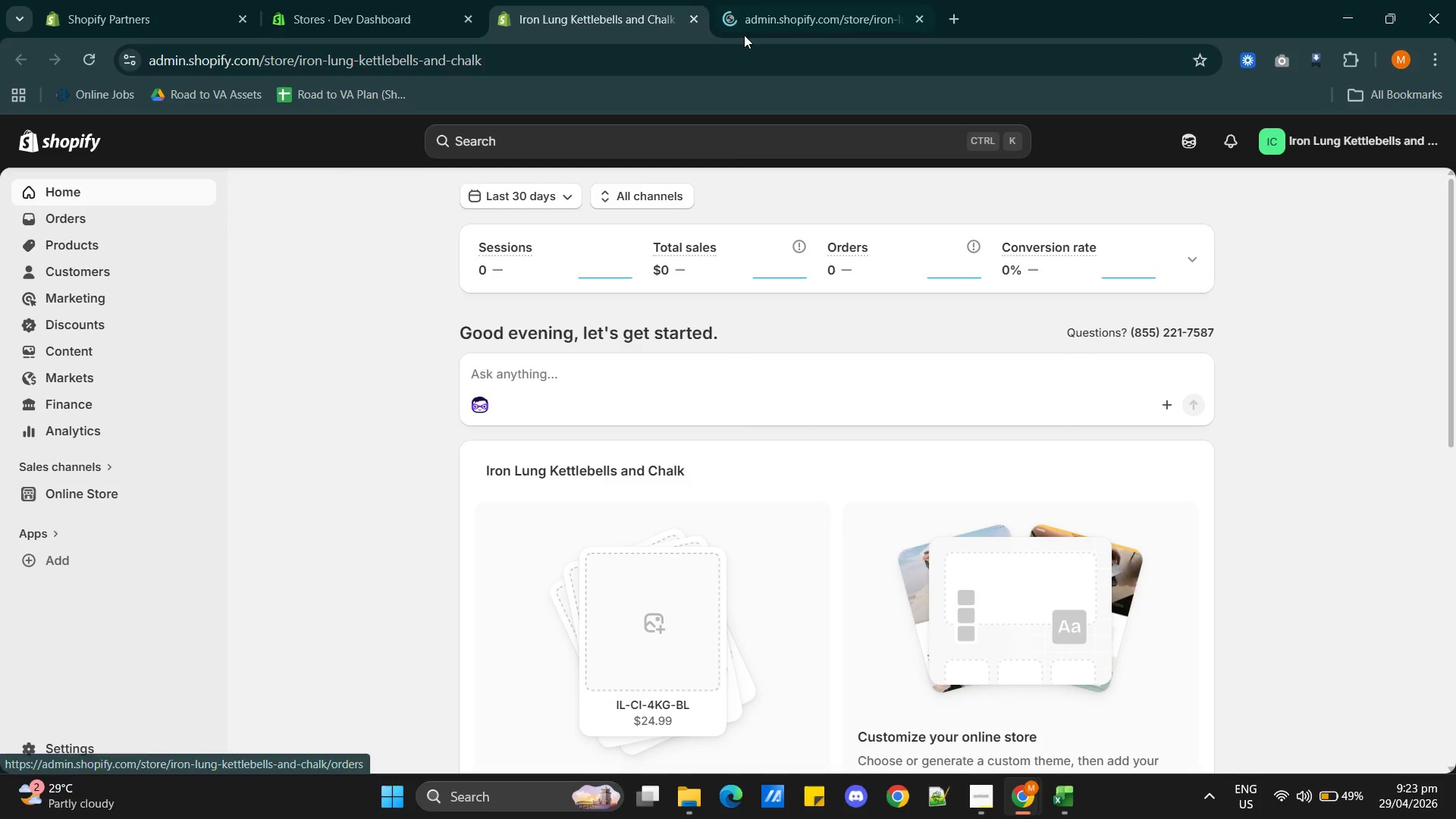 
left_click([762, 27])
 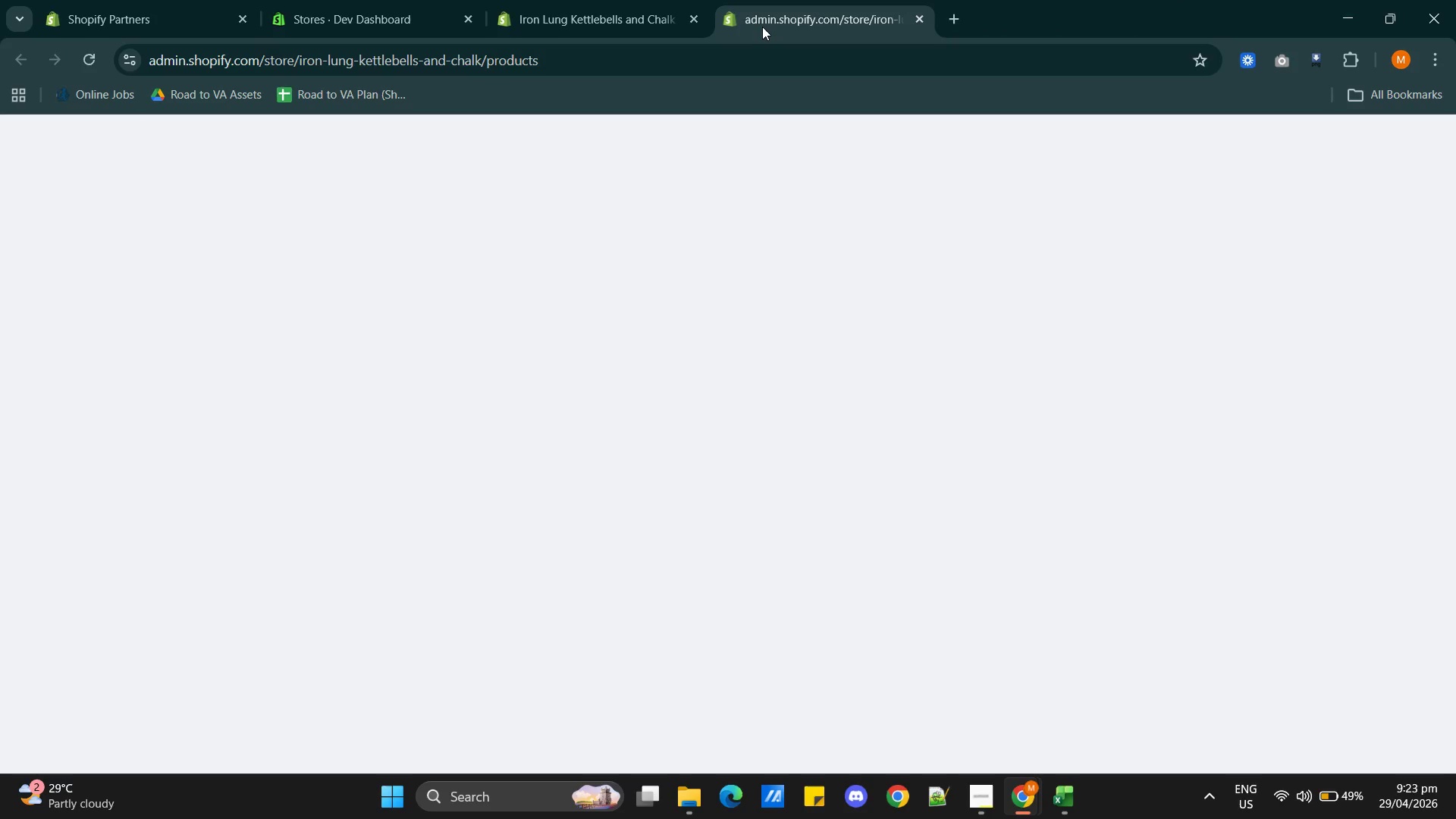 
wait(15.62)
 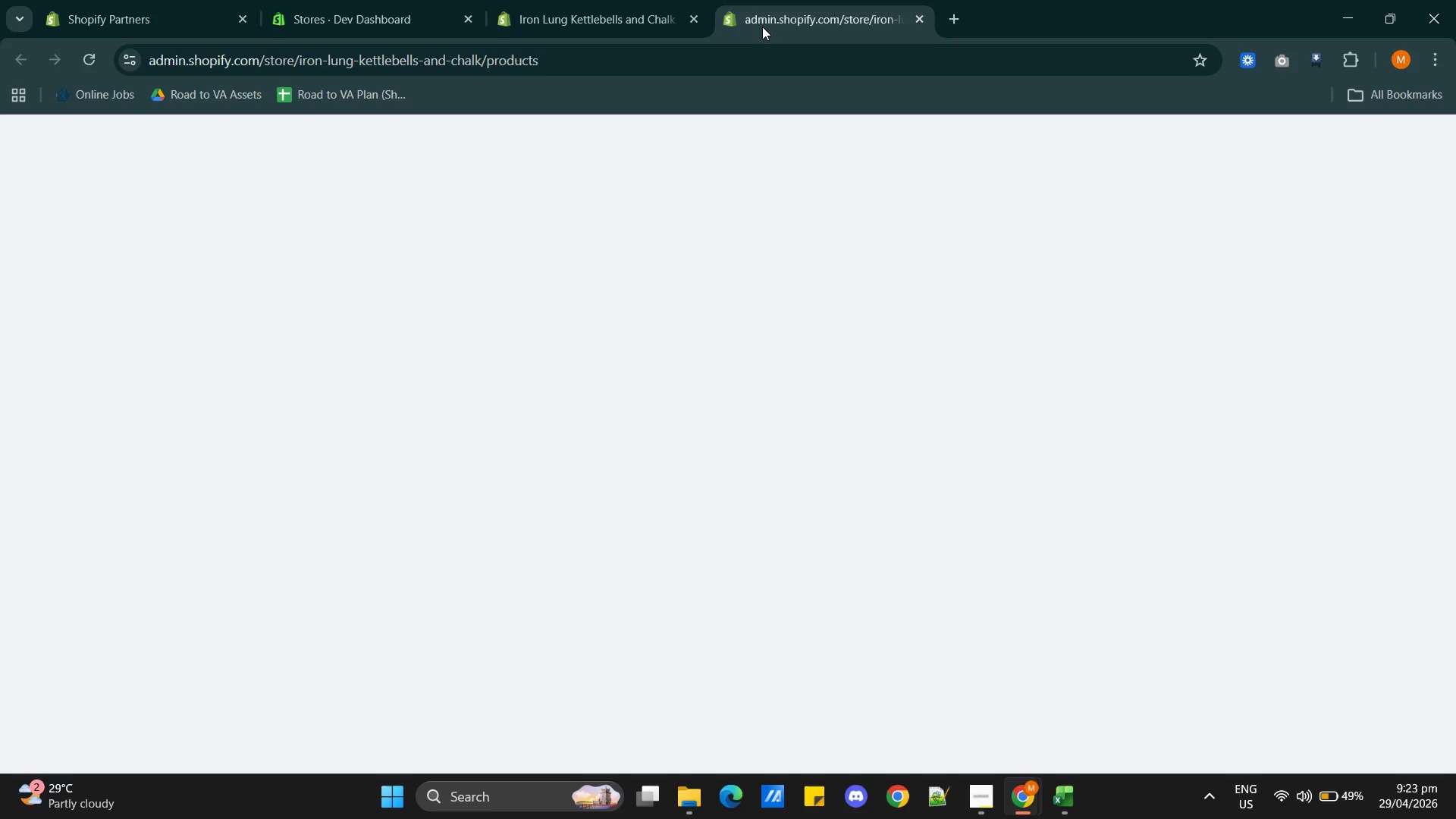 
left_click([985, 795])